 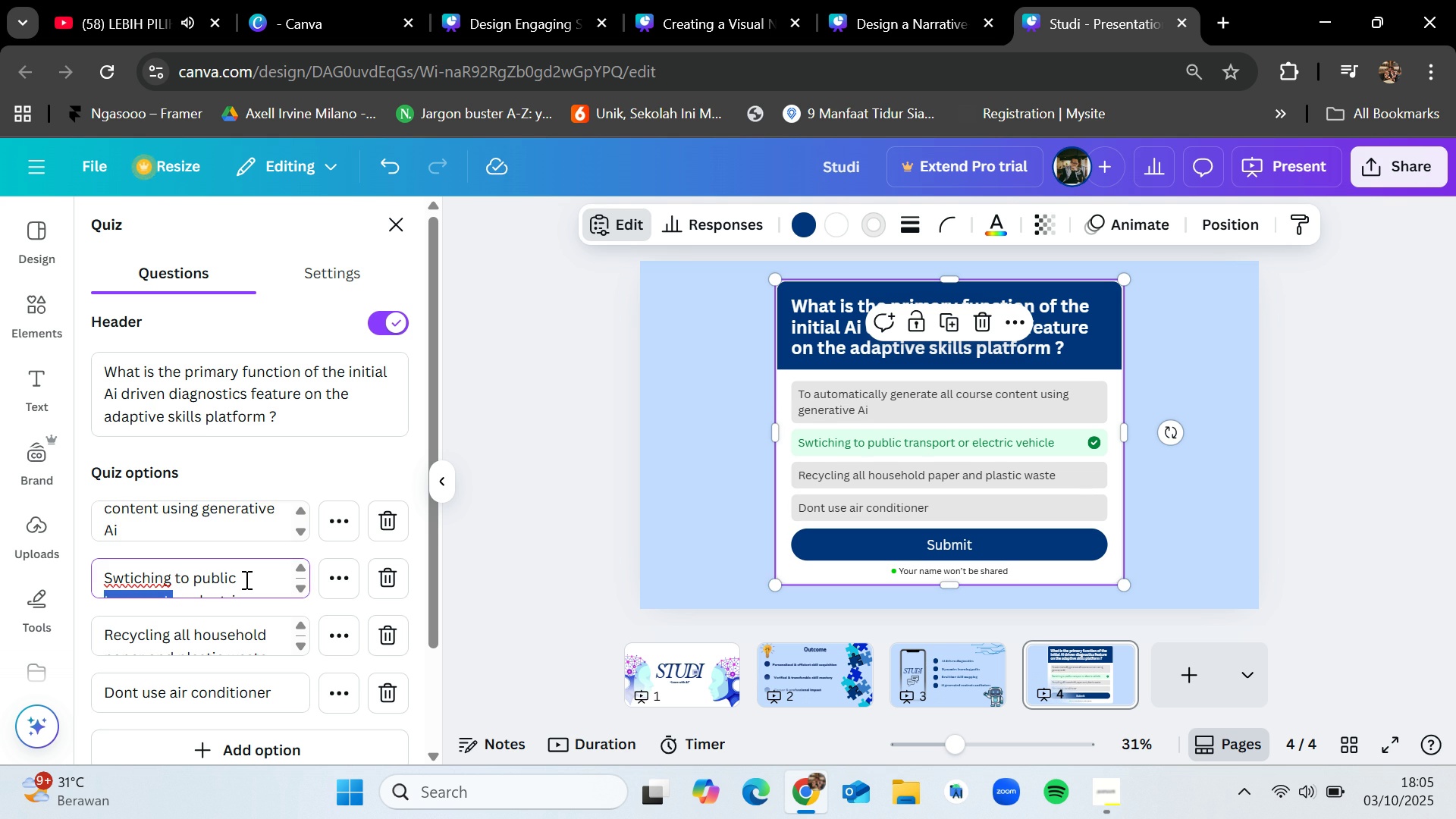 
left_click([245, 579])
 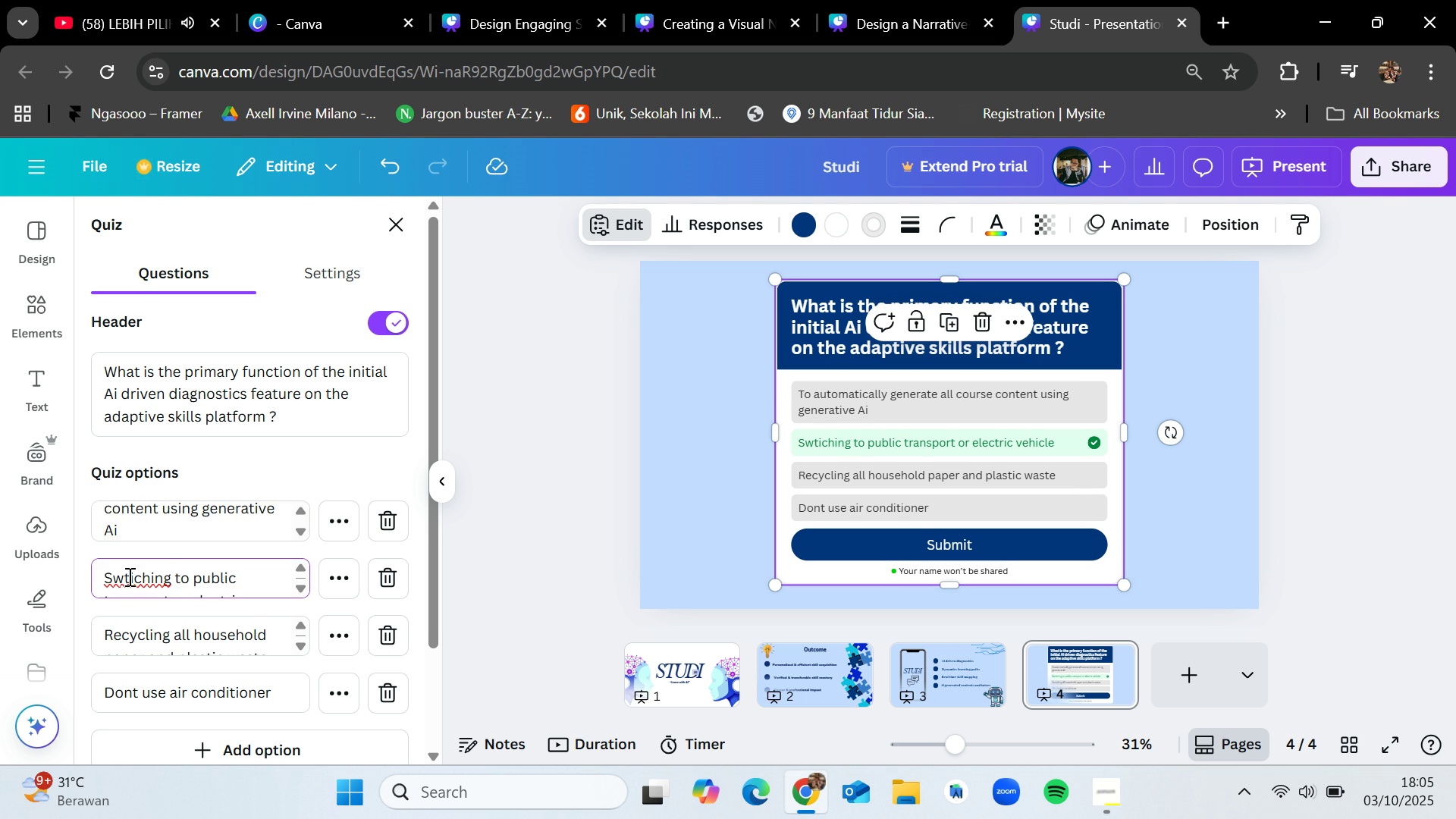 
double_click([128, 576])
 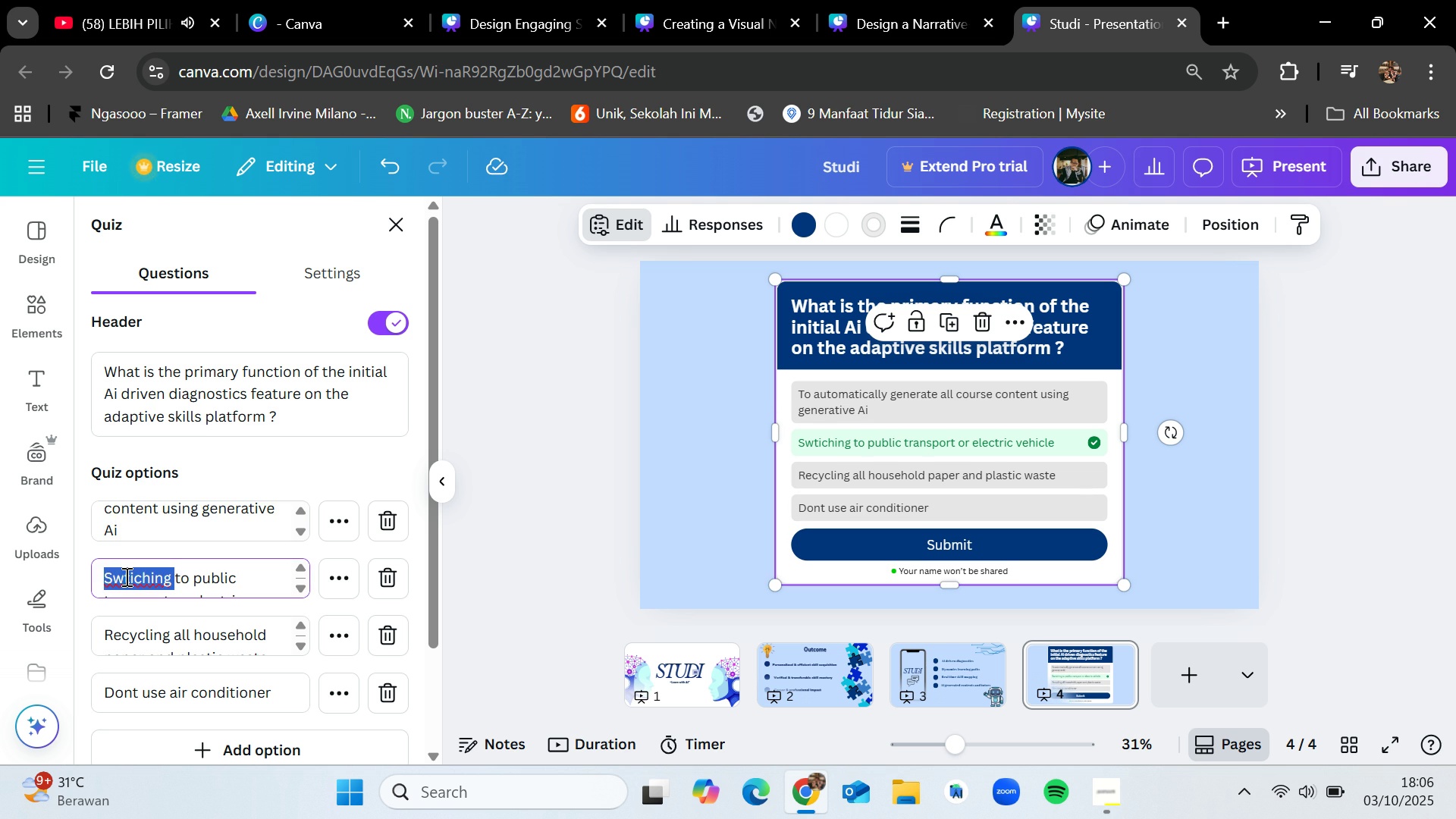 
left_click([125, 576])
 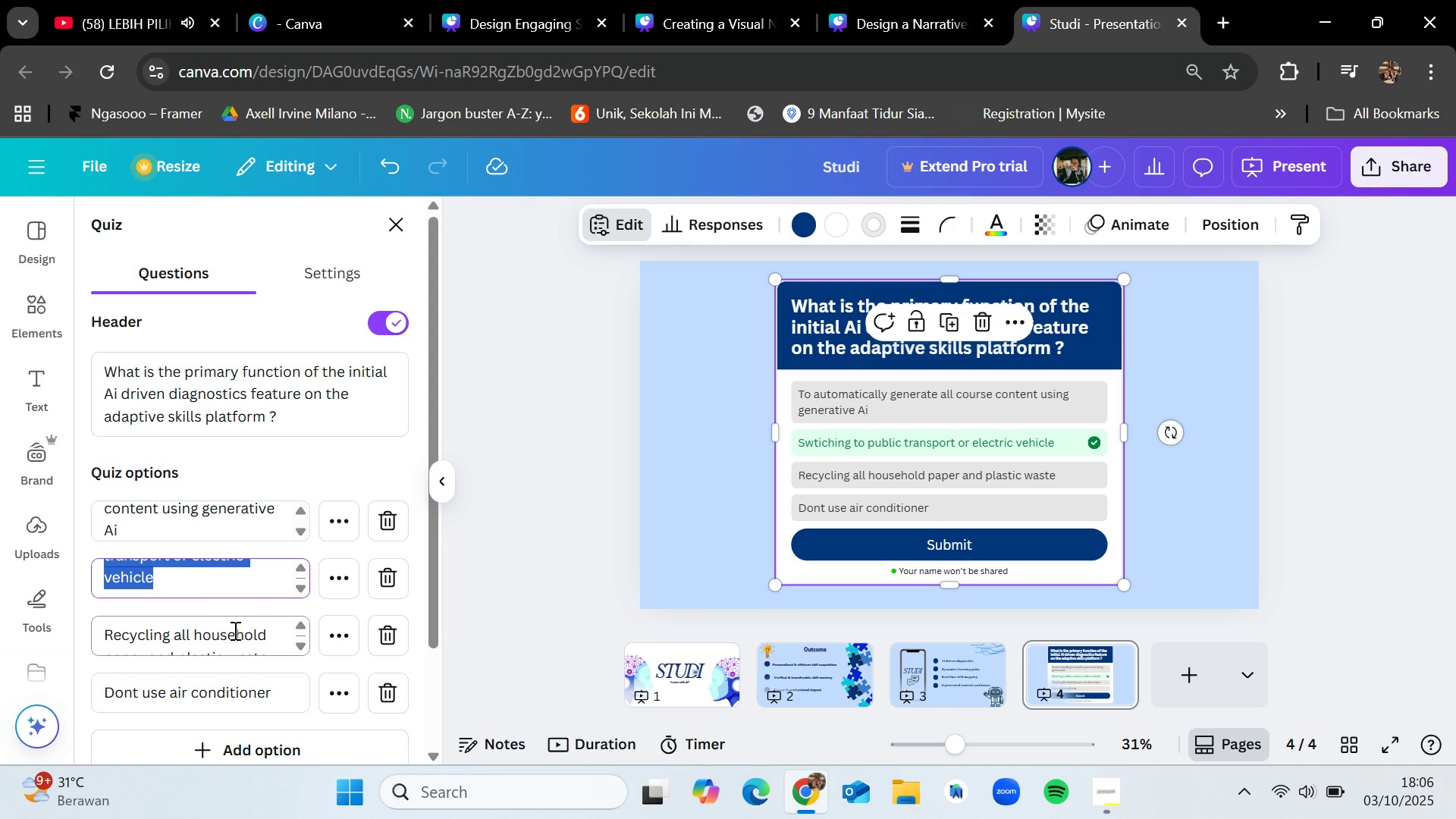 
key(Backspace)
 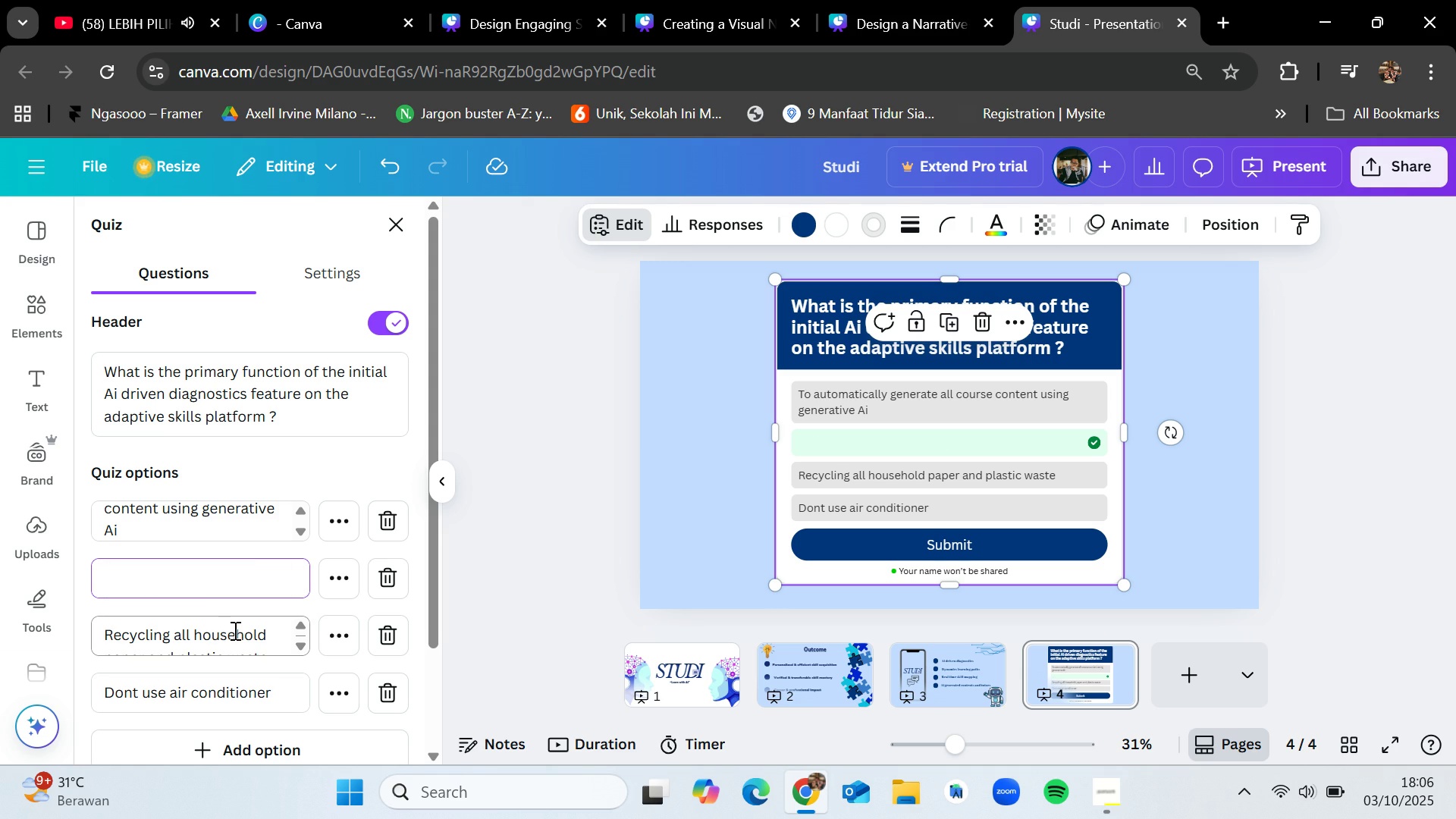 
type(Tomatch the user with a human mentor based on their geograoh)
key(Backspace)
key(Backspace)
type(ph)
 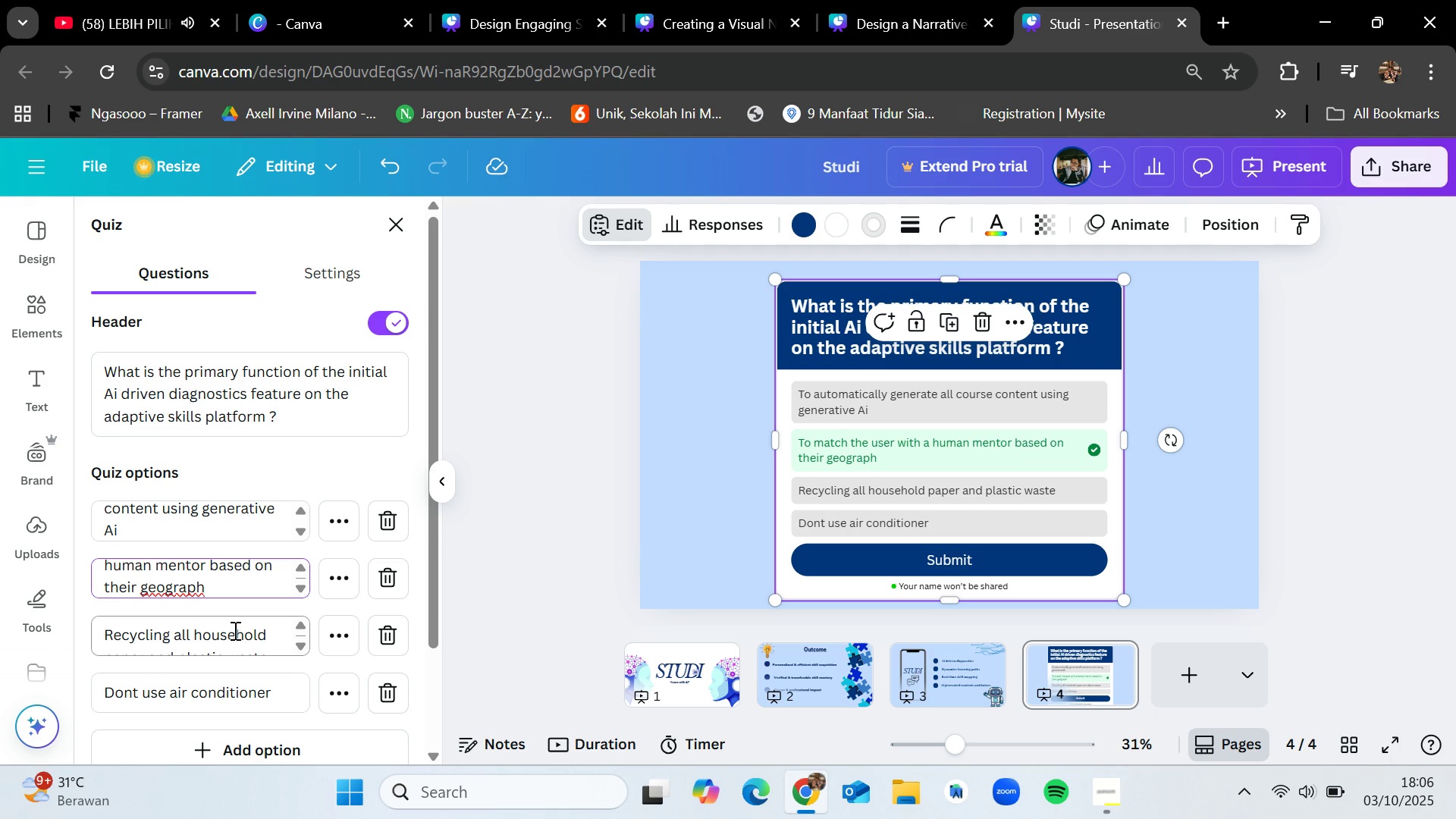 
type(ical location)
 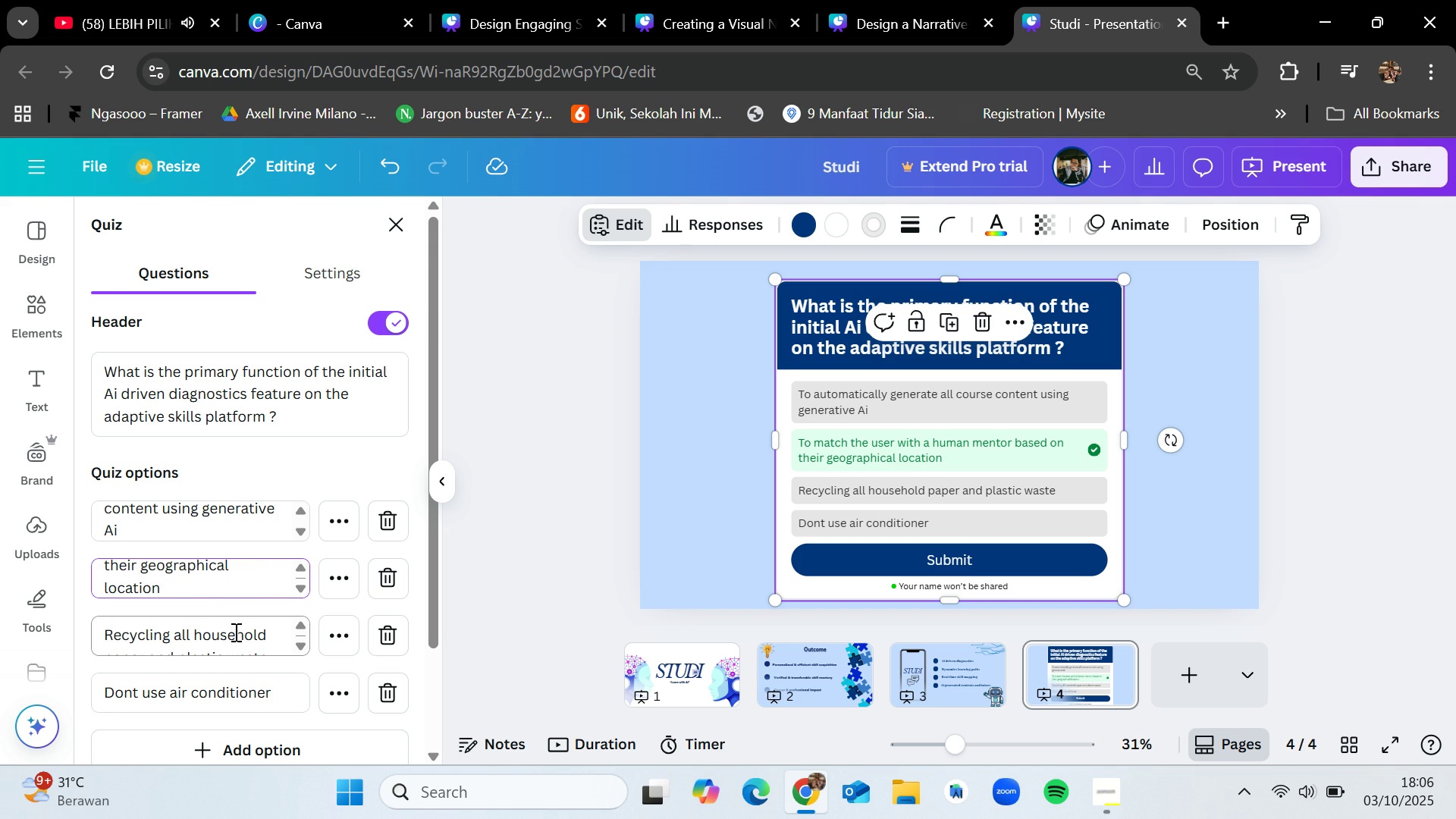 
wait(5.6)
 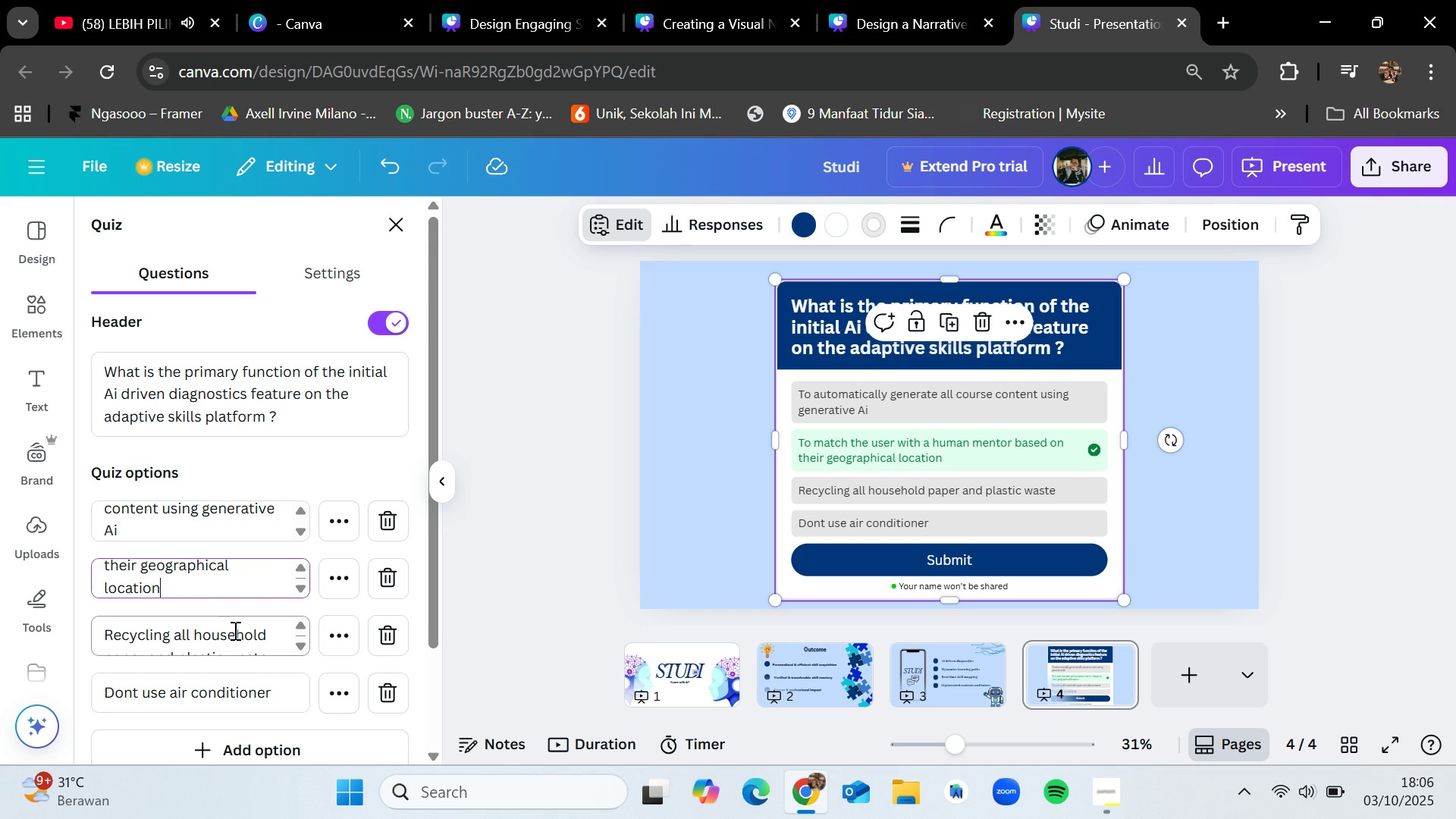 
double_click([234, 632])
 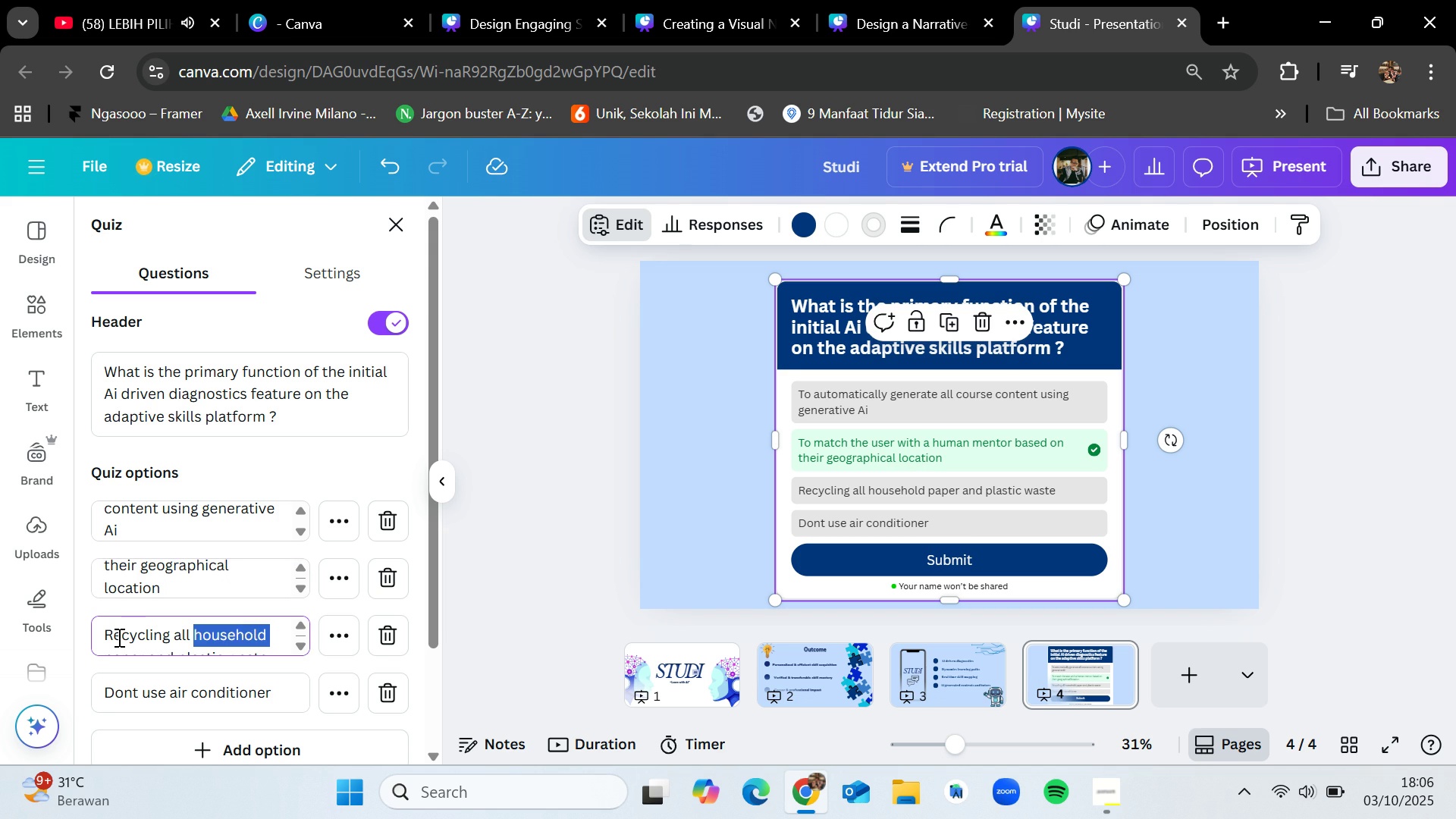 
double_click([118, 637])
 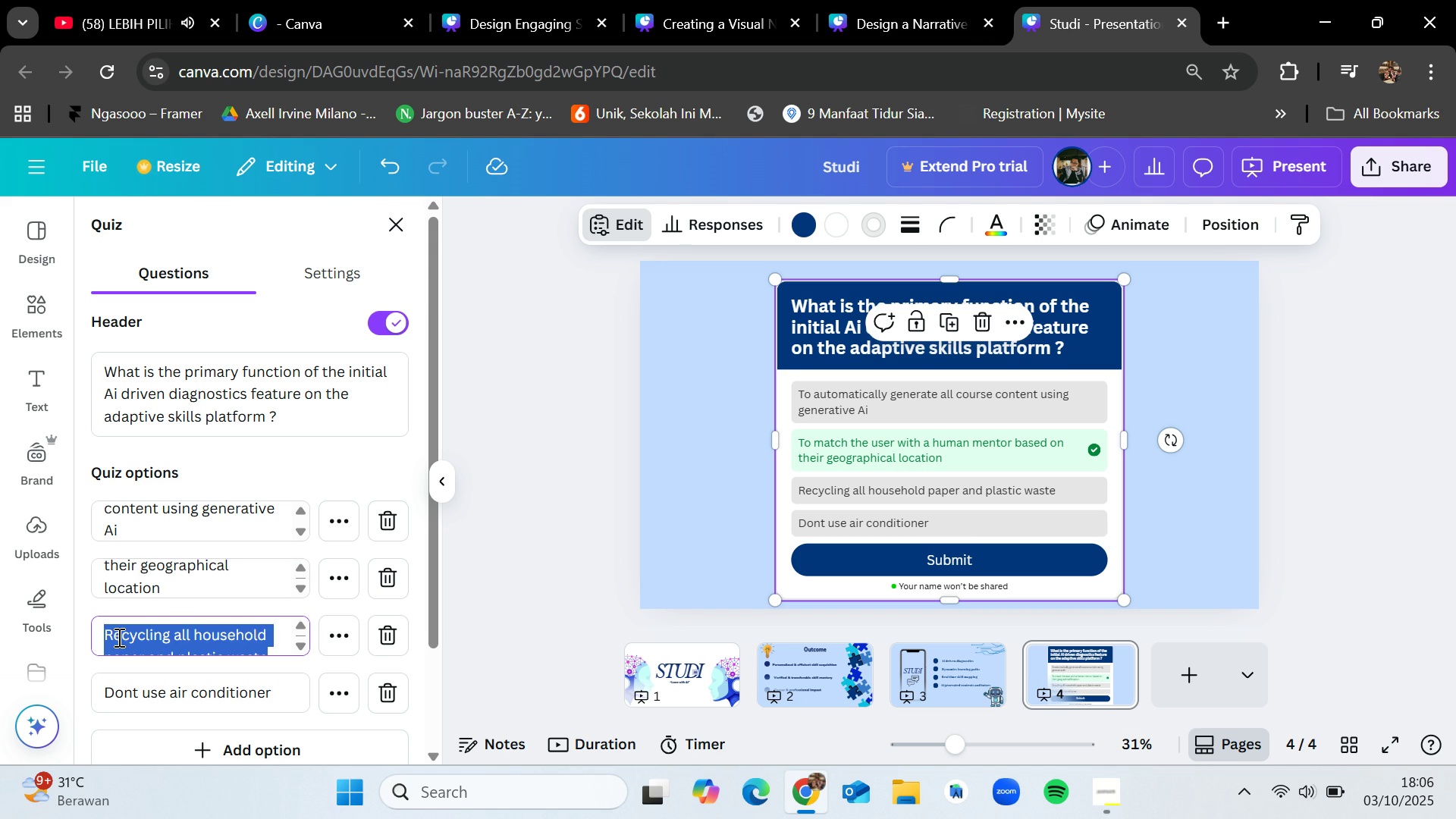 
triple_click([118, 637])
 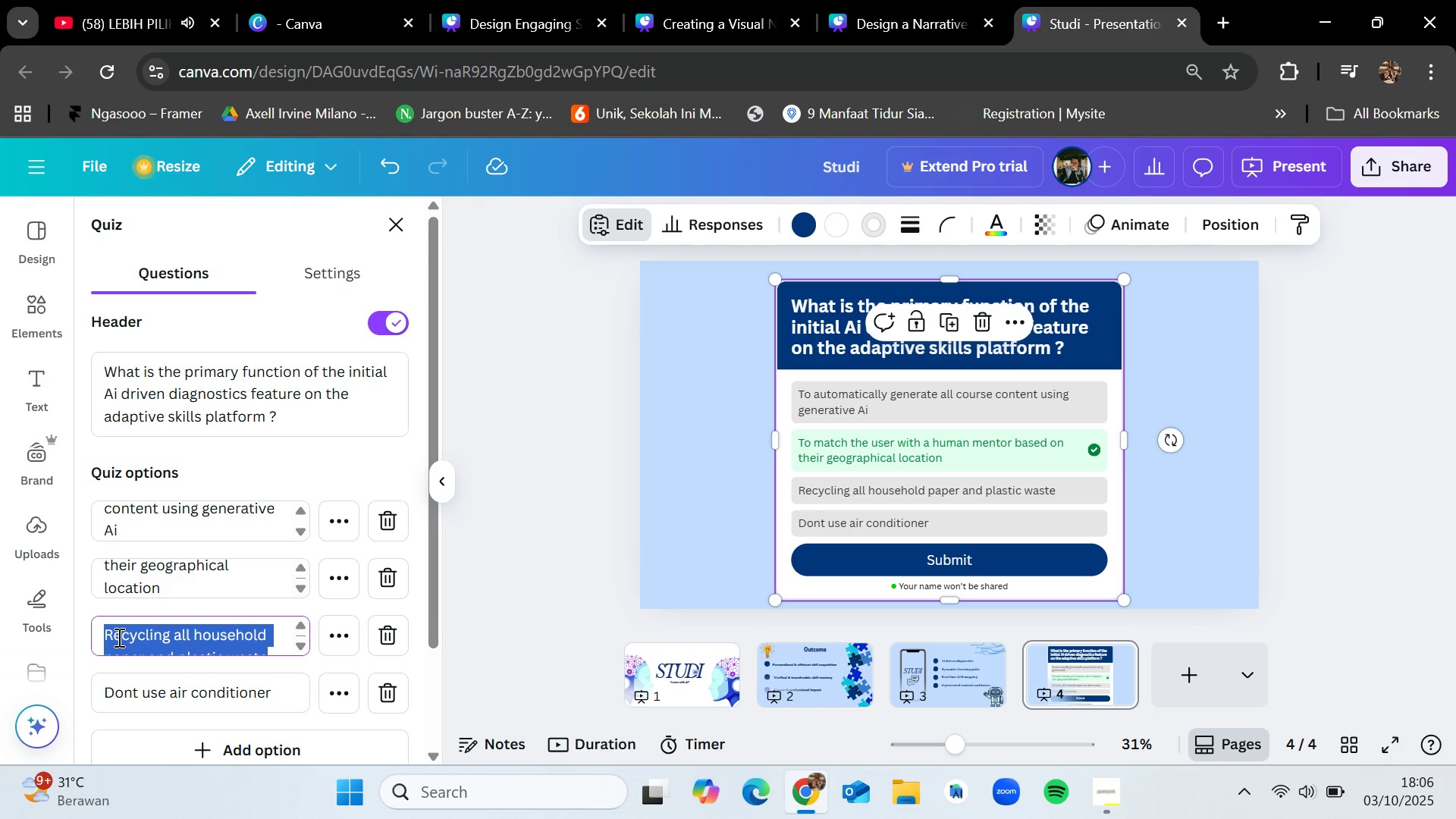 
key(Backspace)
type(To pinpoint users exact skill gaps,learning style,and career goals for maximum effienc)